 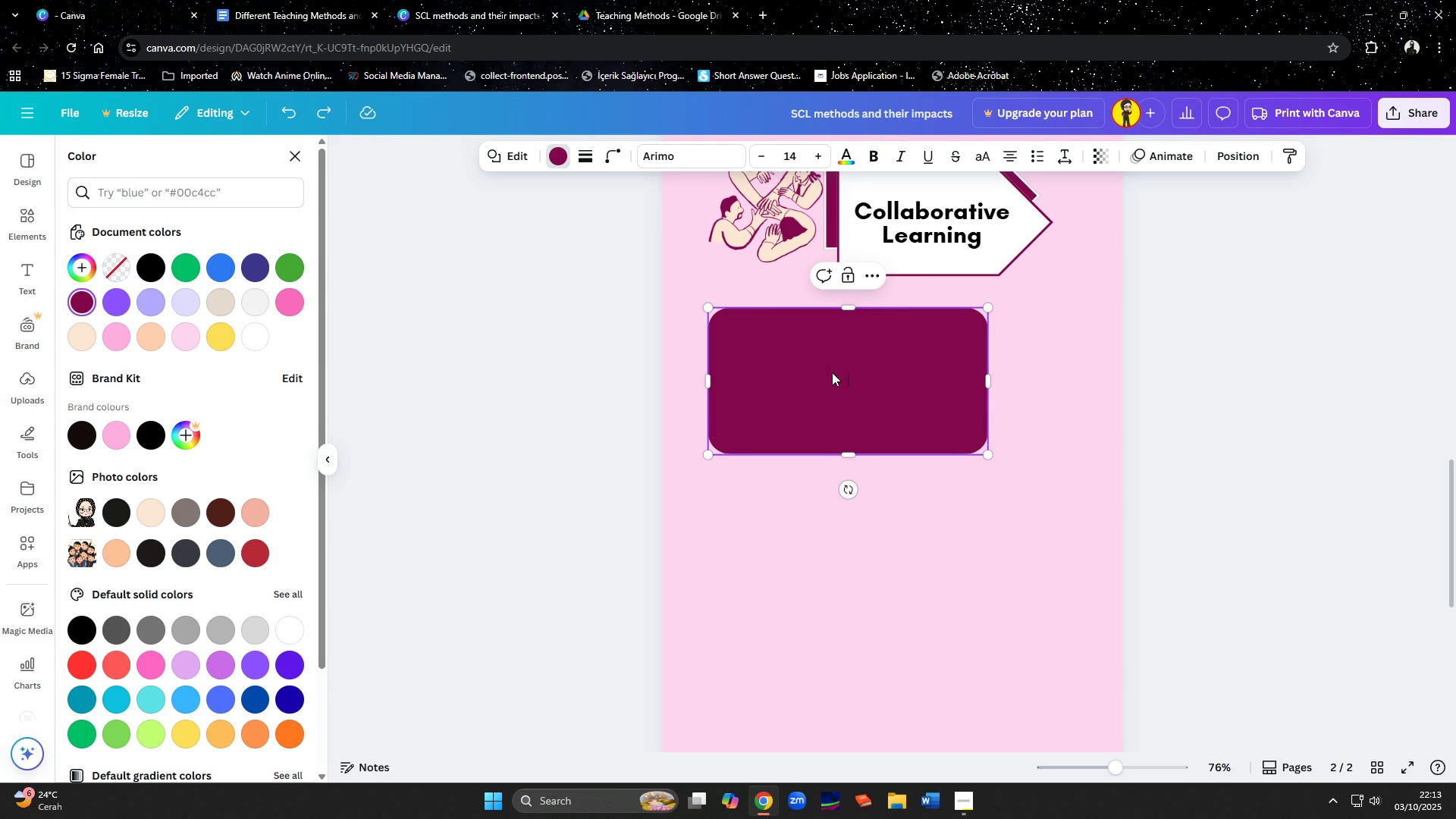 
left_click([909, 222])
 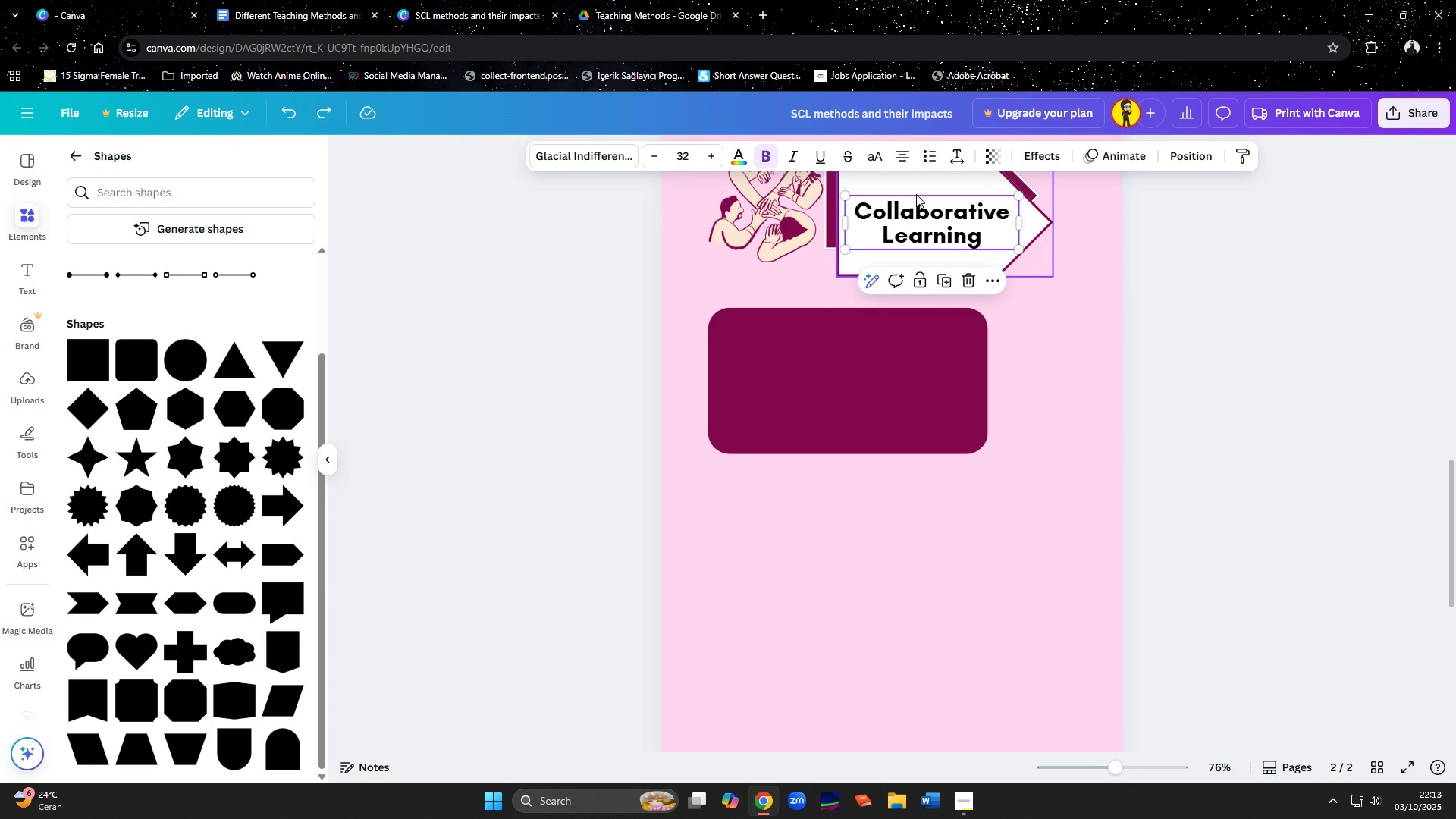 
left_click([941, 288])
 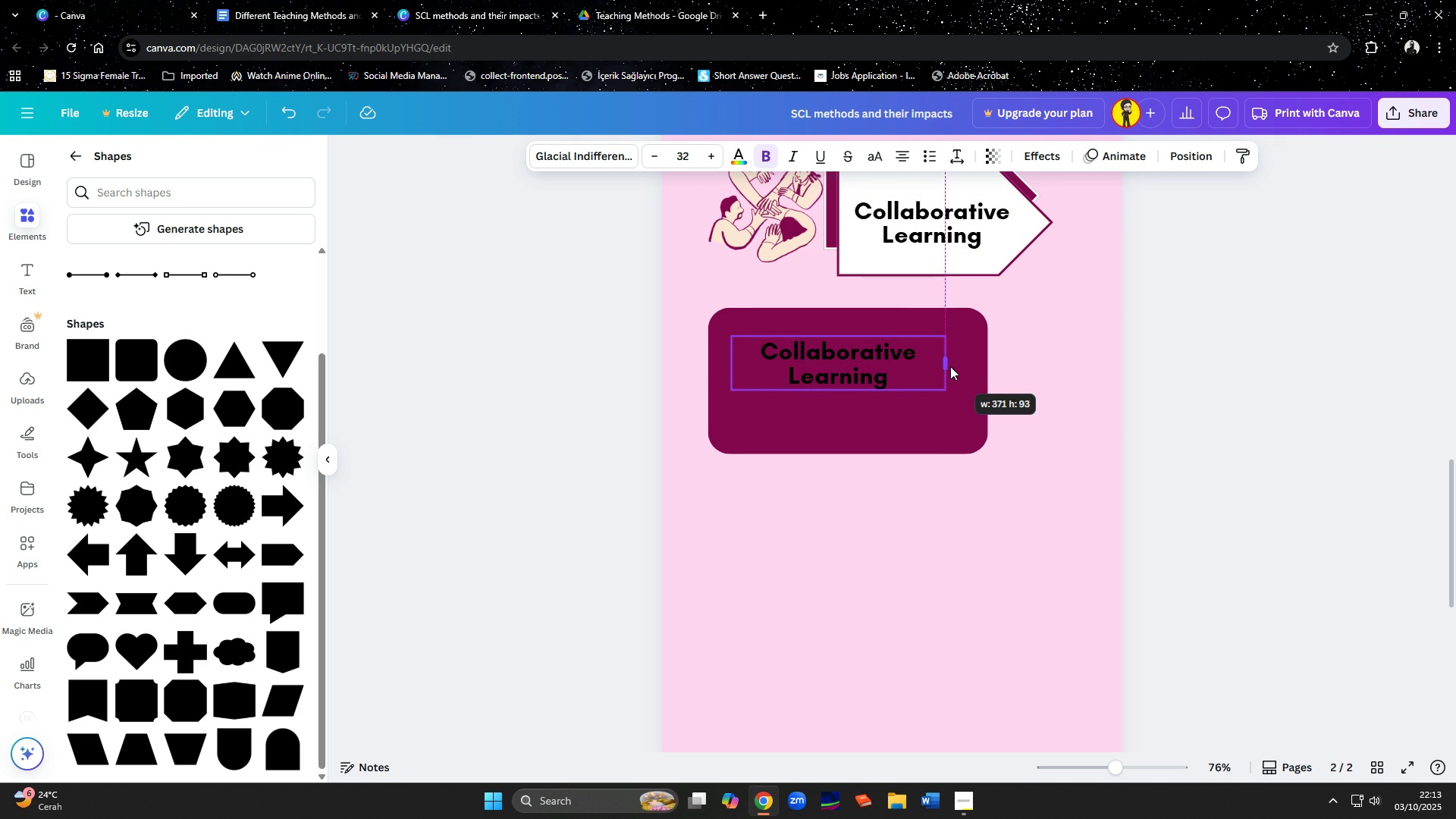 
wait(5.69)
 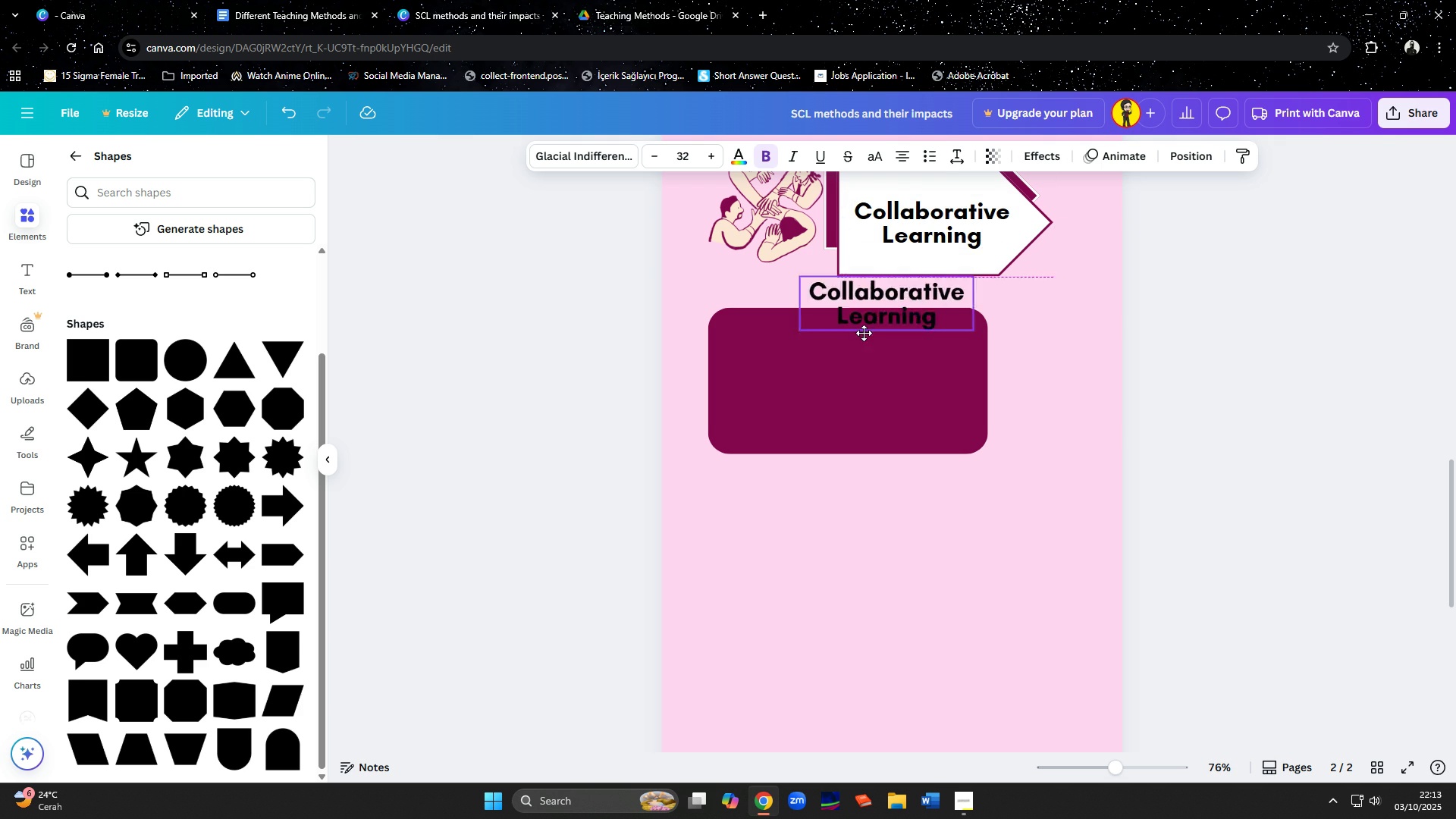 
left_click([907, 375])